 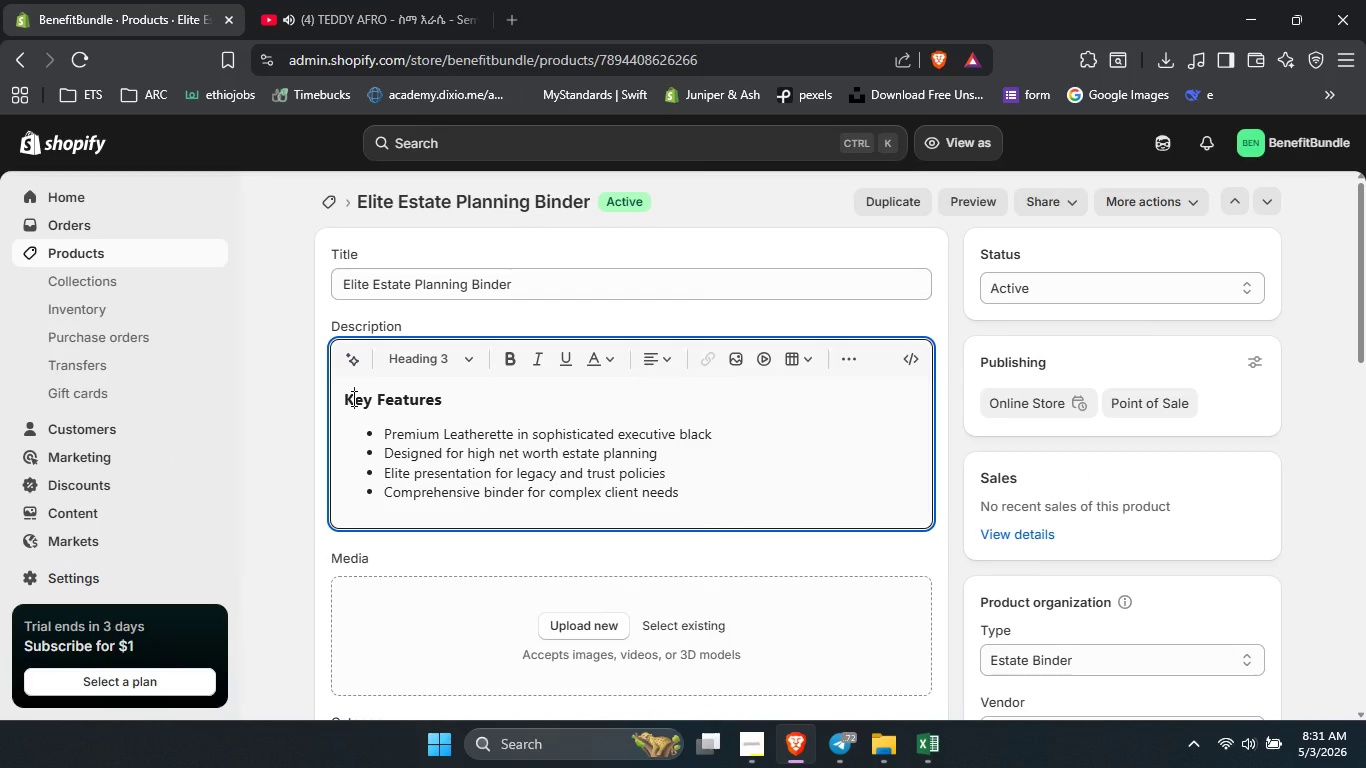 
key(ArrowLeft)
 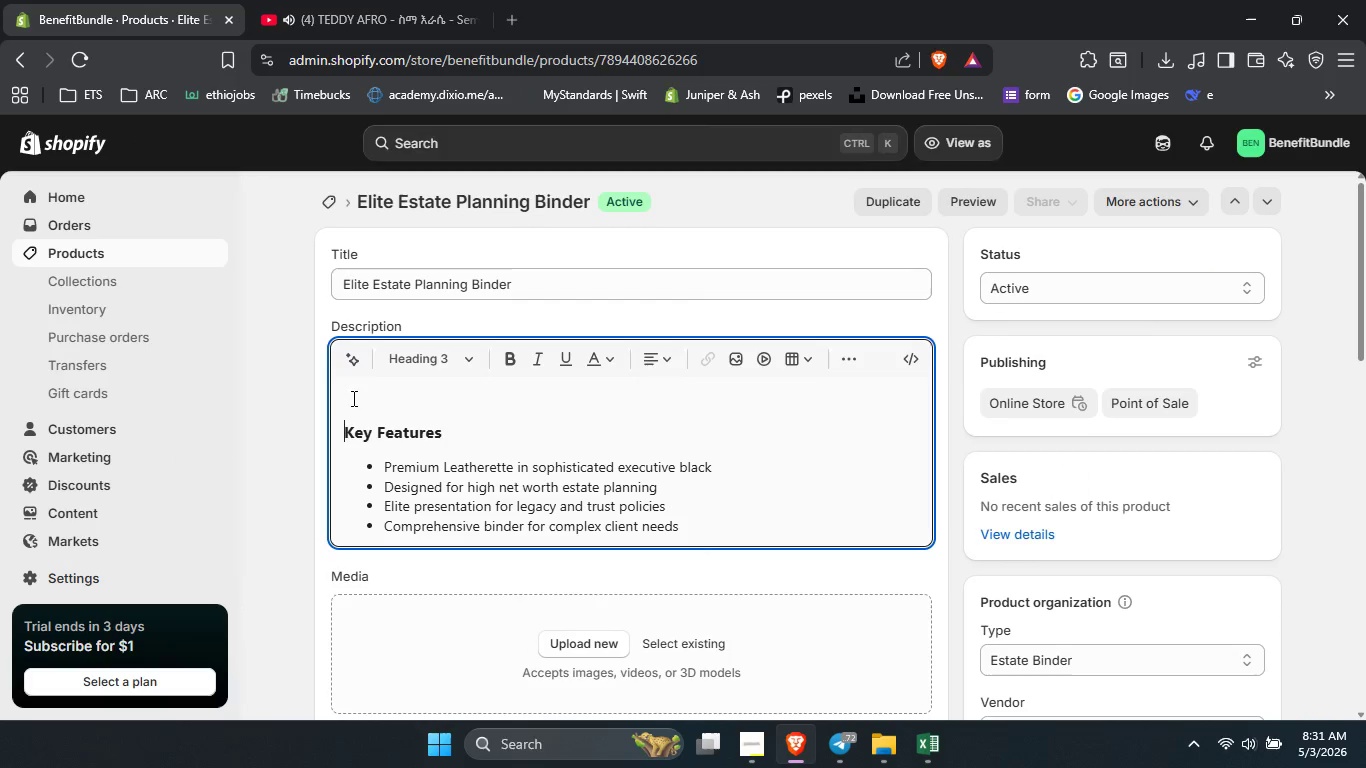 
key(Enter)
 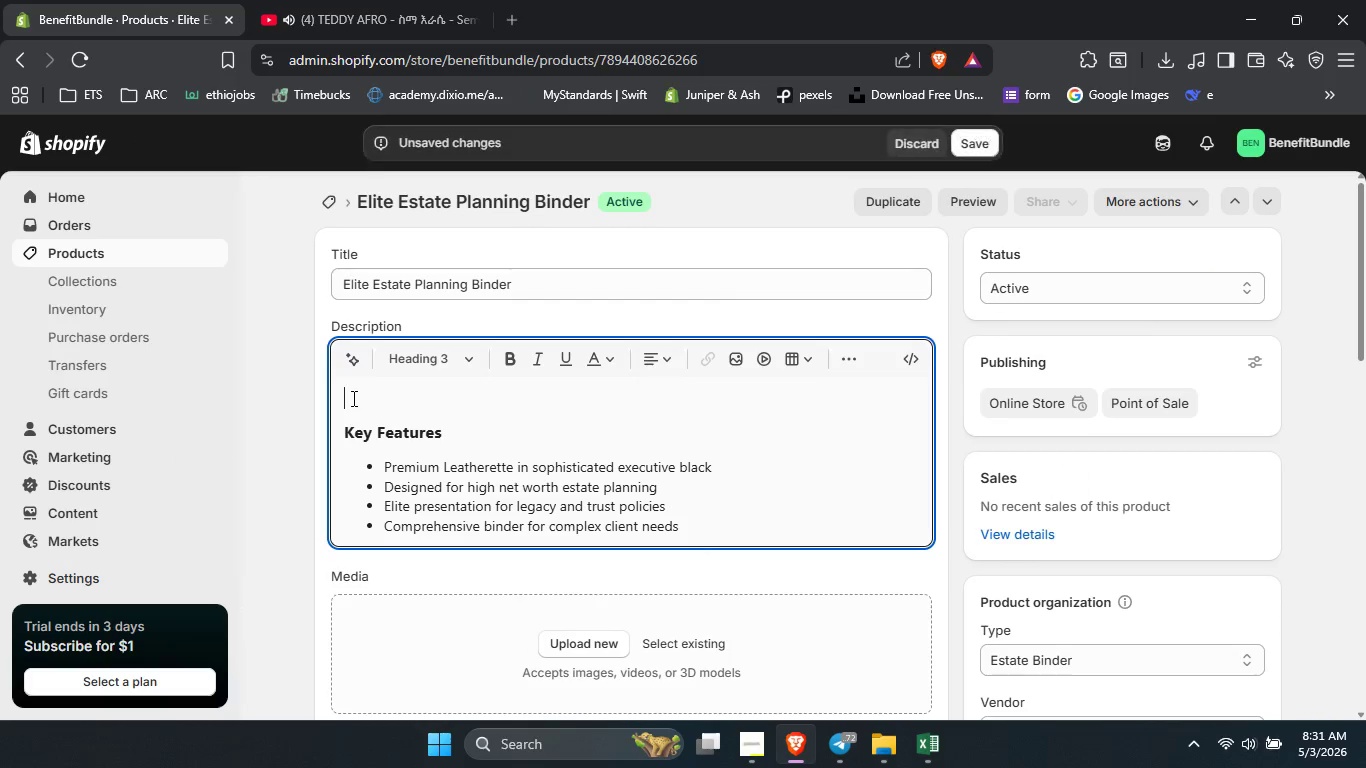 
key(ArrowUp)
 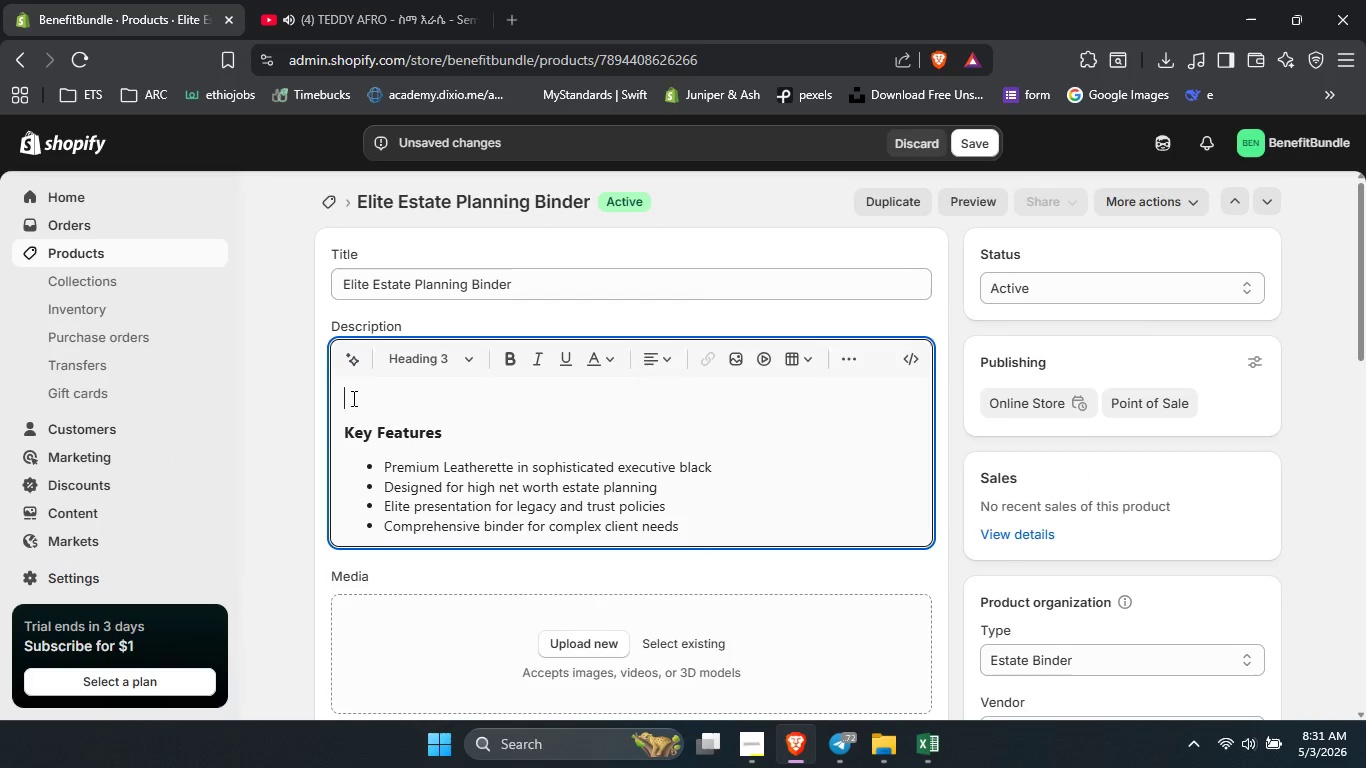 
type(The Ekl)
key(Backspace)
key(Backspace)
 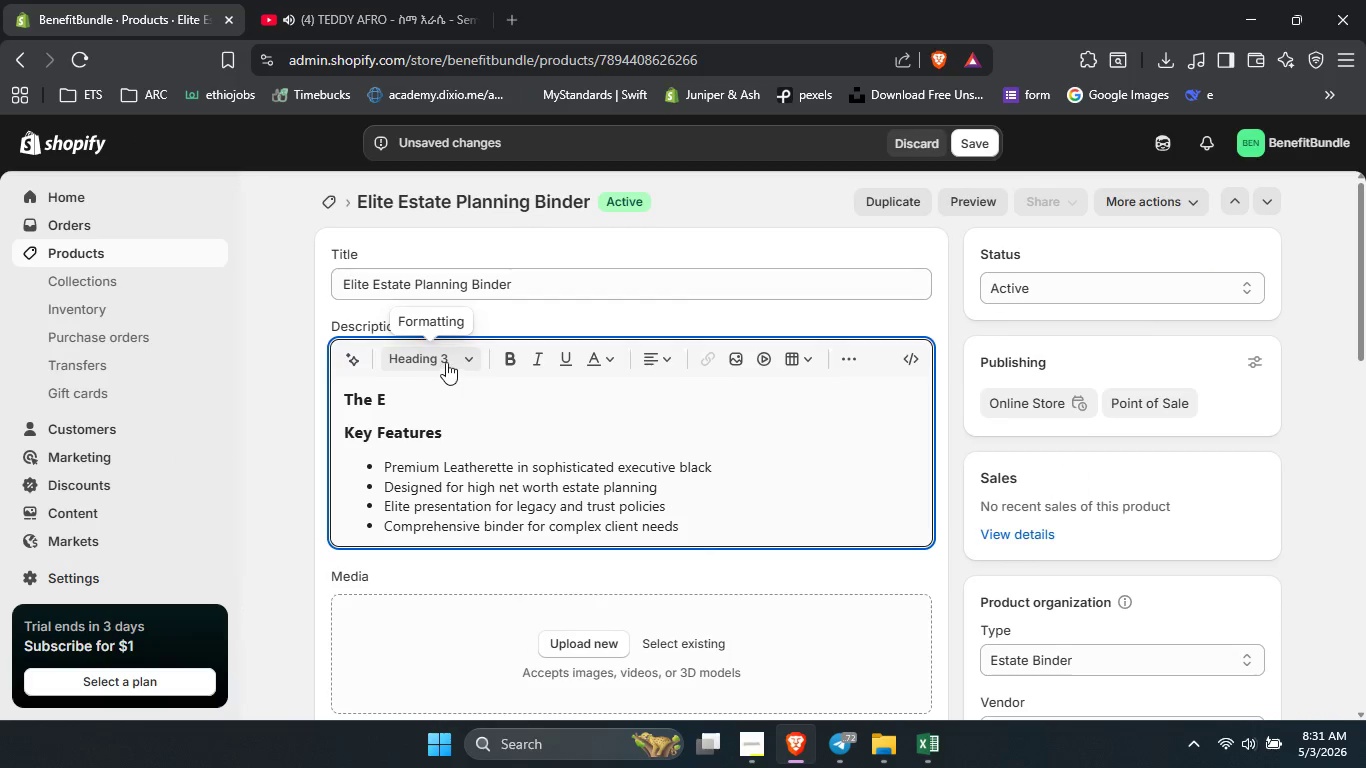 
left_click([447, 362])
 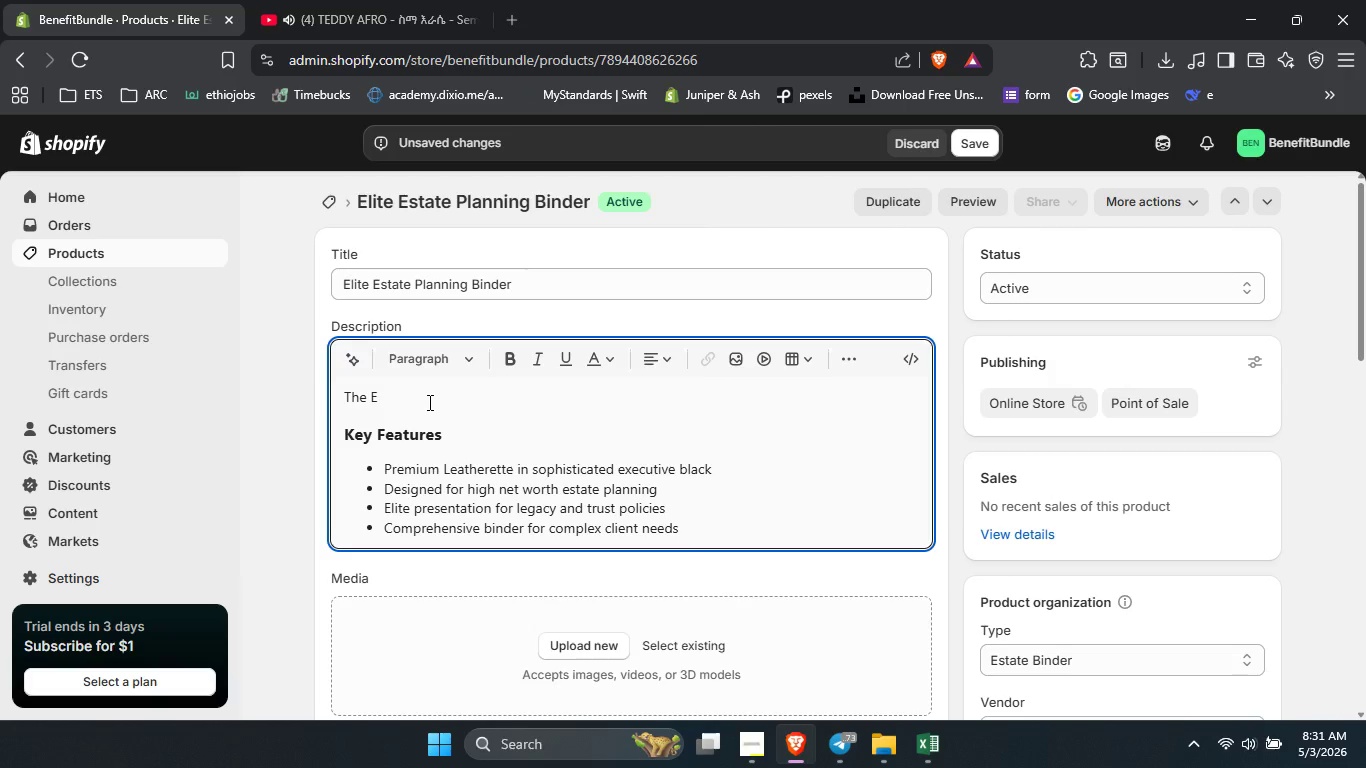 
type(lite pla)
key(Backspace)
key(Backspace)
key(Backspace)
type(ests)
key(Backspace)
type(ste planning n=binde)
key(Backspace)
key(Backspace)
key(Backspace)
key(Backspace)
key(Backspace)
key(Backspace)
key(Backspace)
type(binder)
 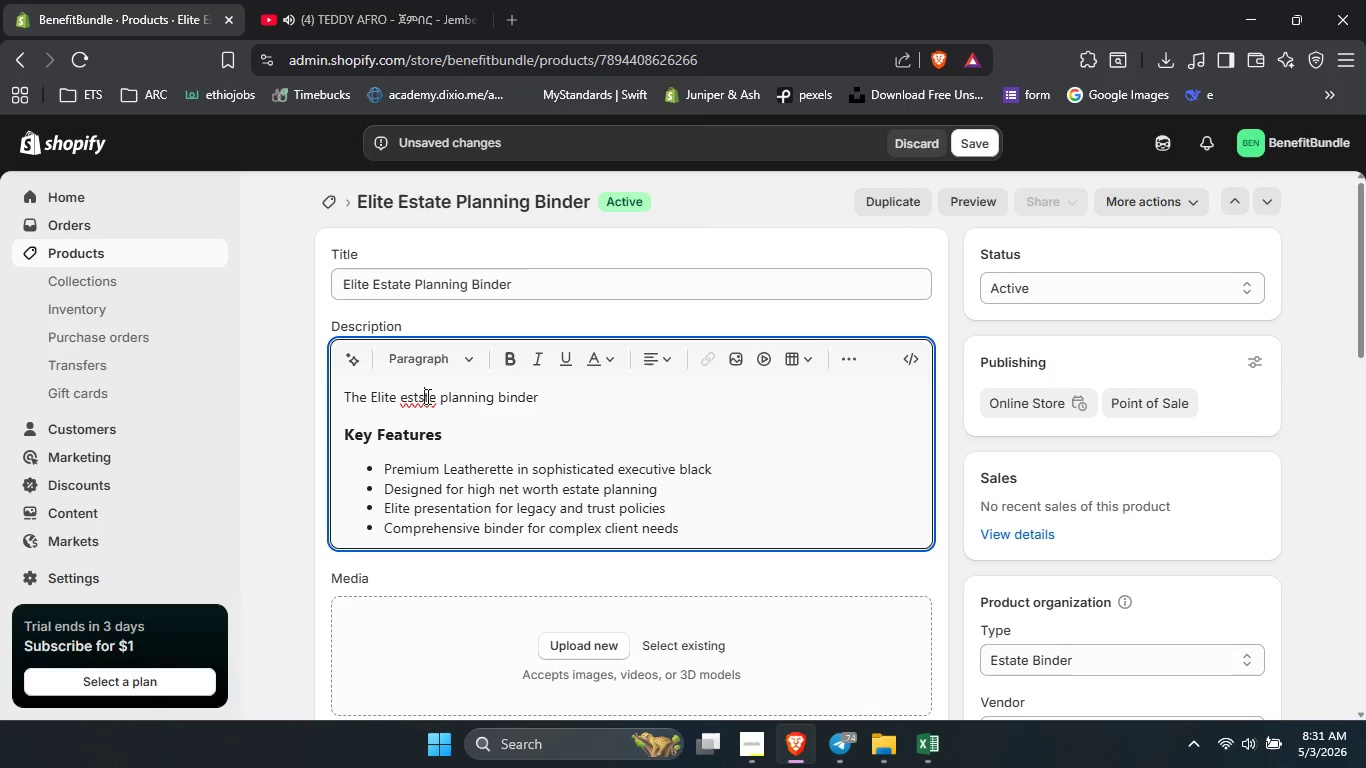 
double_click([426, 396])
 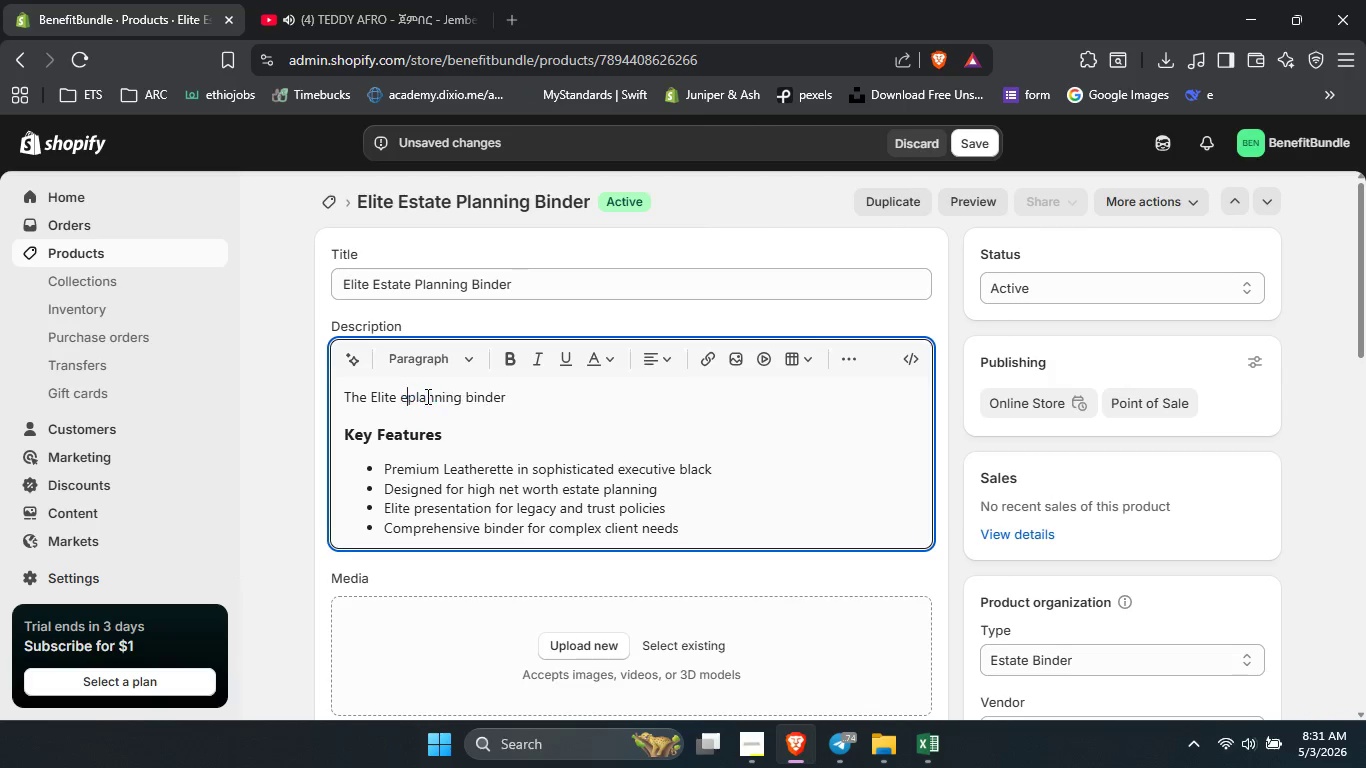 
type(estate )
 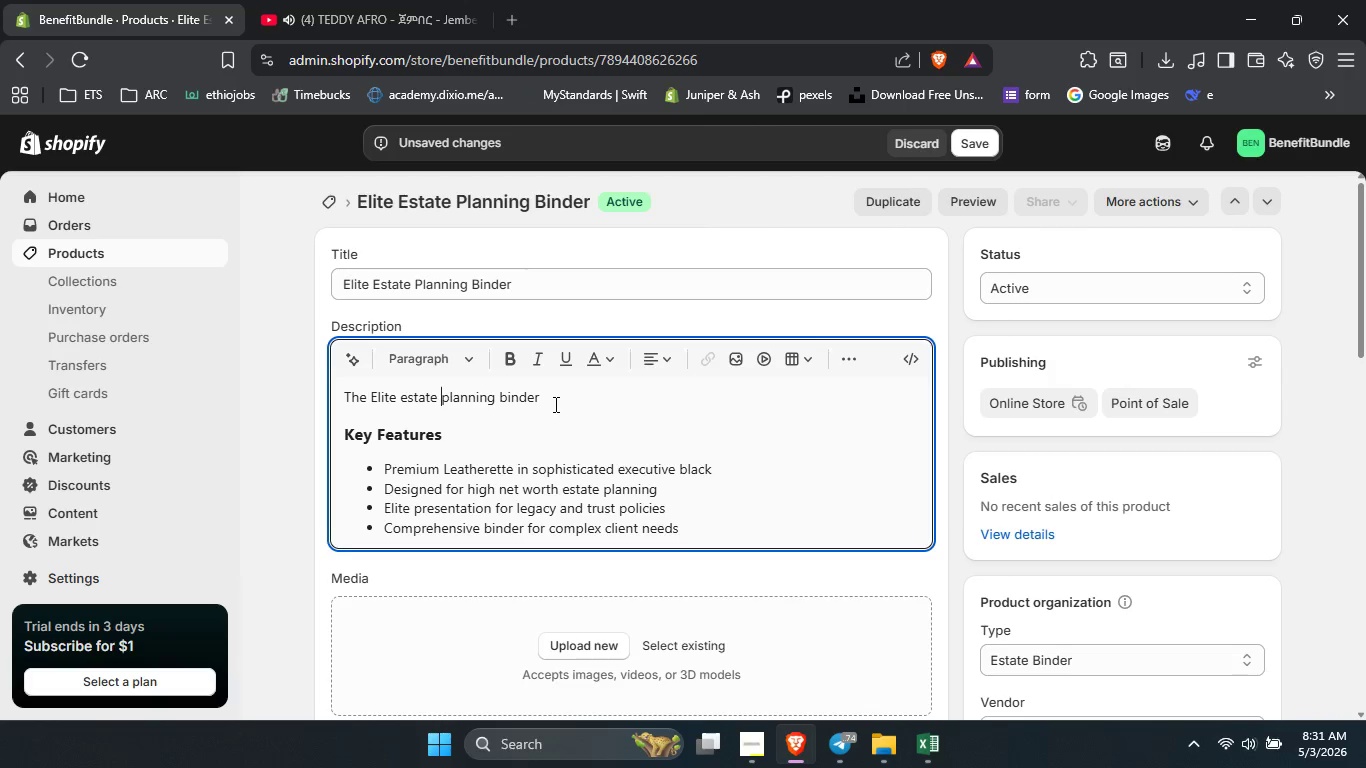 
left_click([554, 404])
 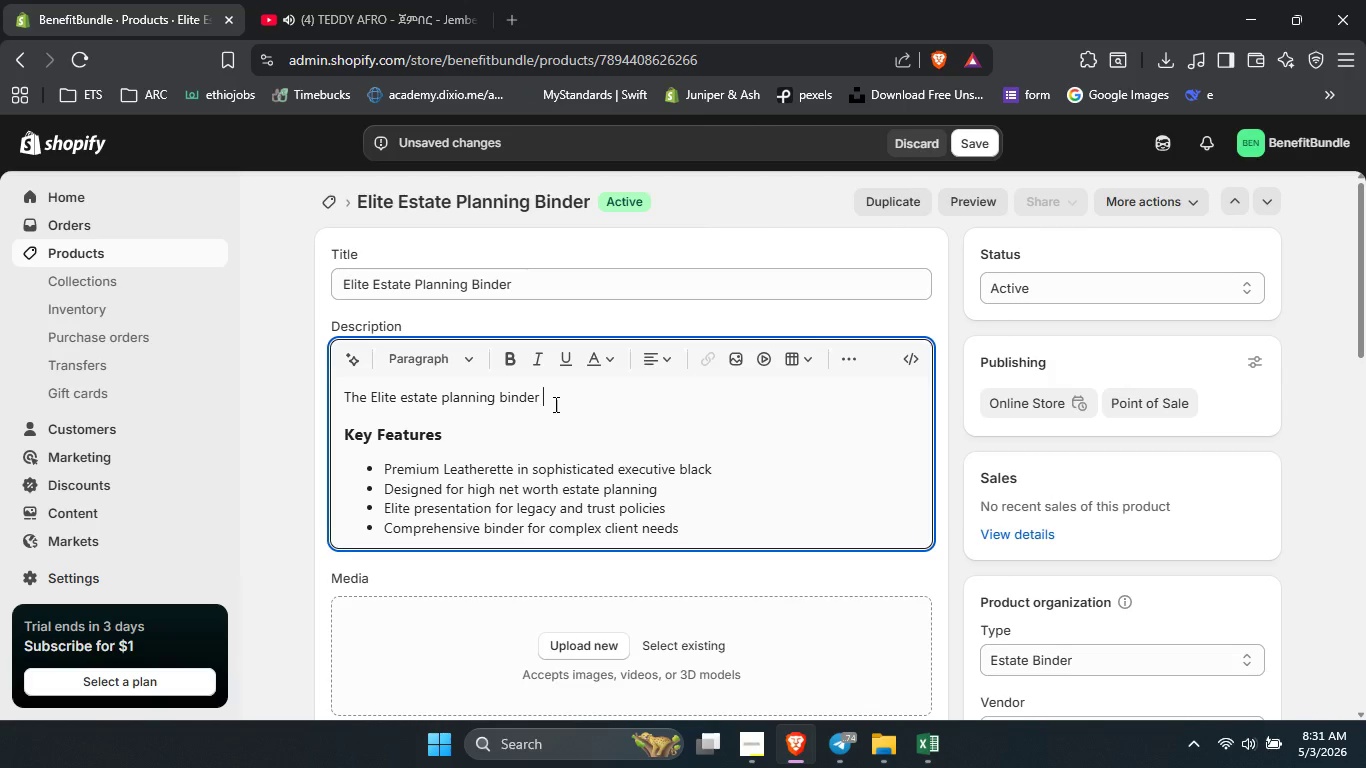 
type( is the f)
key(Backspace)
type(gold standard for agents servinf)
key(Backspace)
type(g high net wi)
key(Backspace)
type(orth clients with complex estate and legacy needs. This uin)
key(Backspace)
key(Backspace)
type(nsurance )
 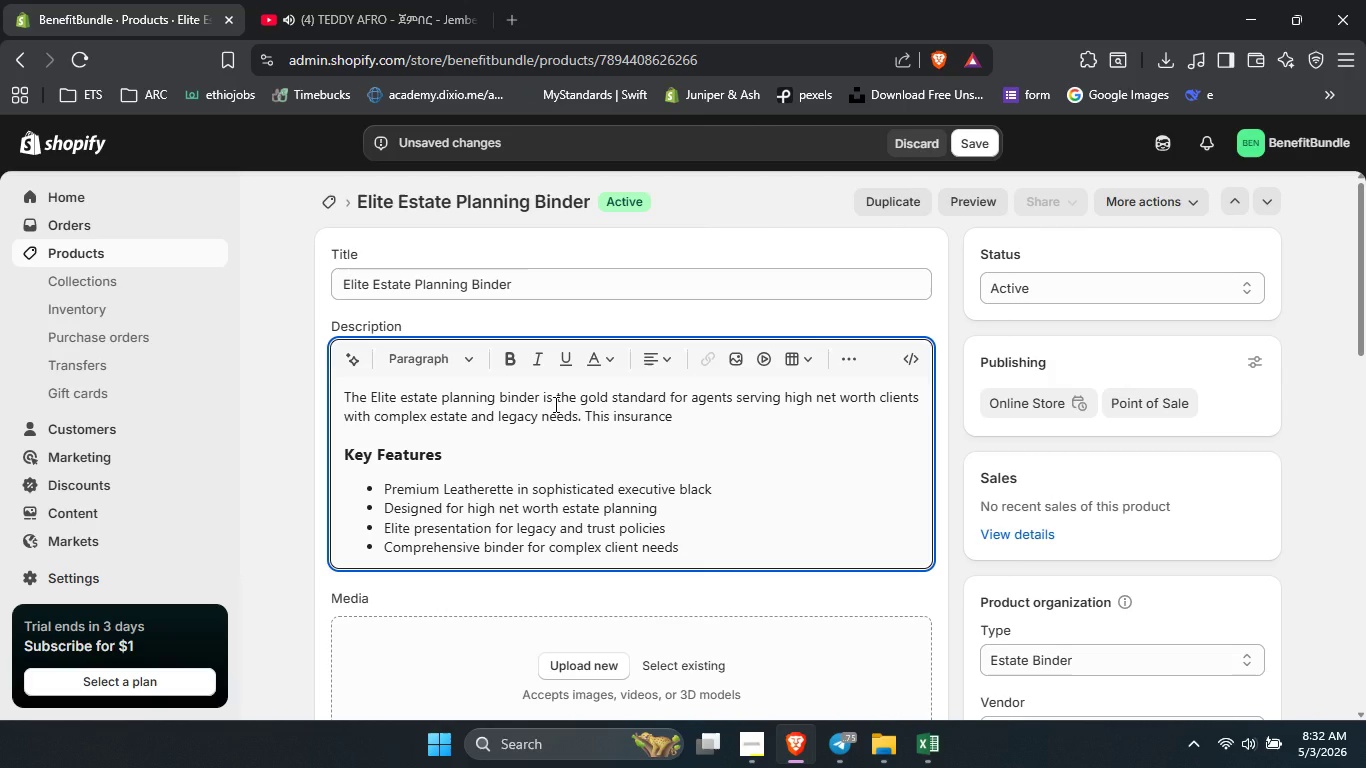 
type(policy organizer conveys the seriousness )
 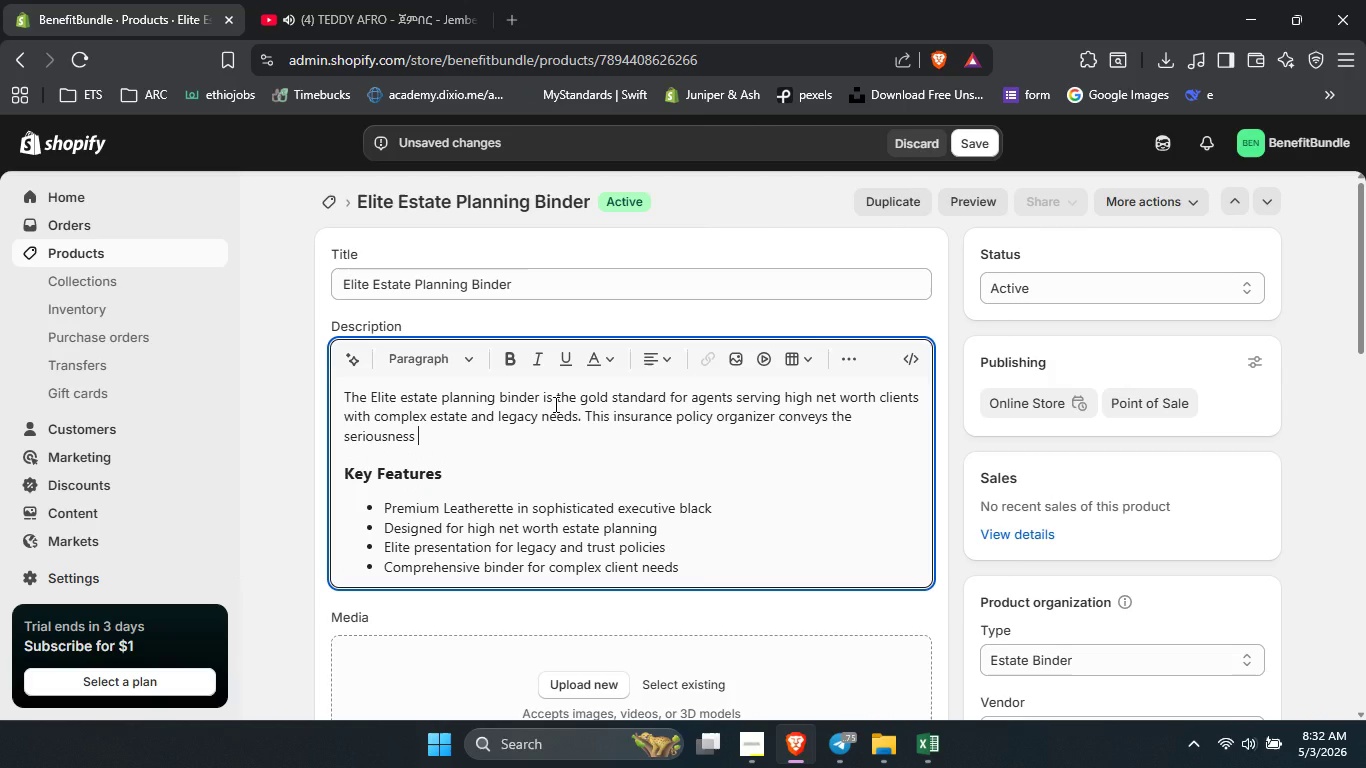 
type(and permam)
key(Backspace)
type(nence that estate planning requires )
key(Backspace)
type(. The reinforced bnf)
key(Backspace)
type(ding )
 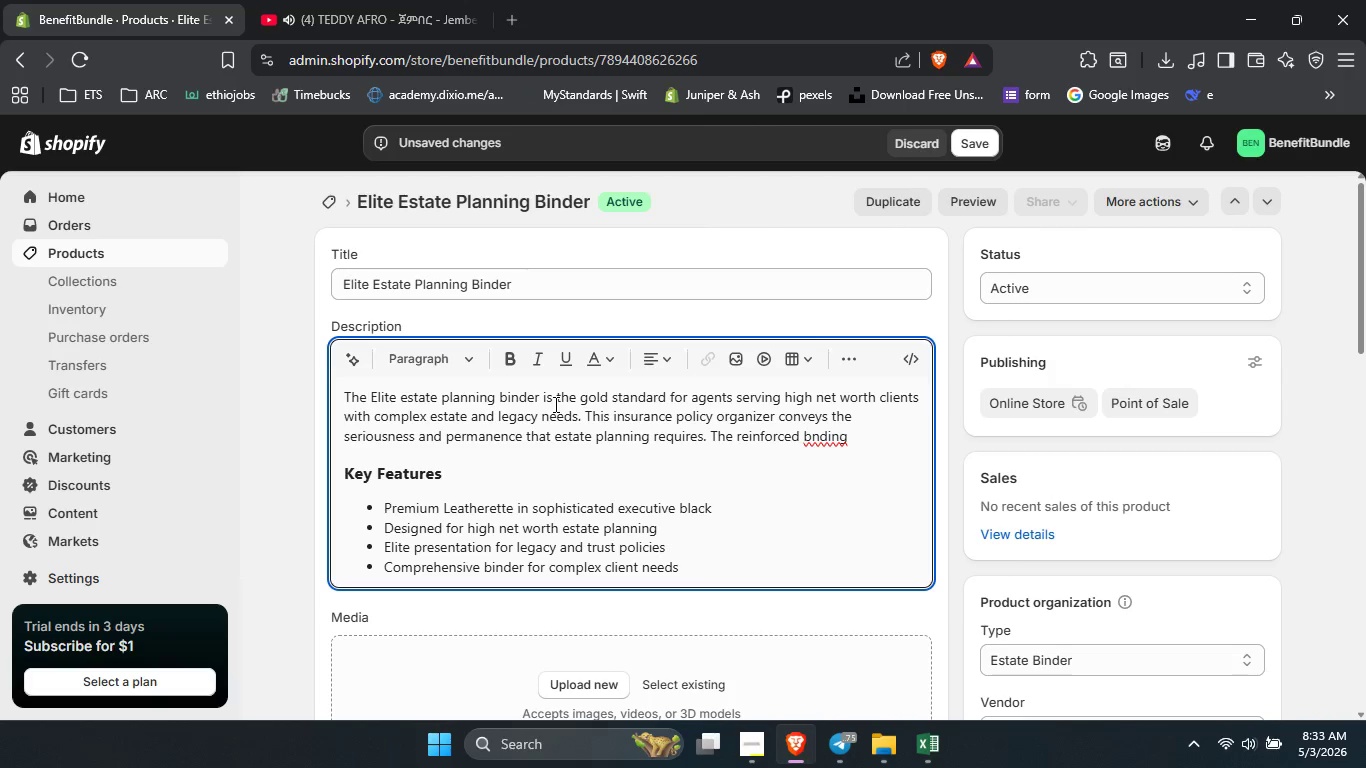 
double_click([831, 434])
 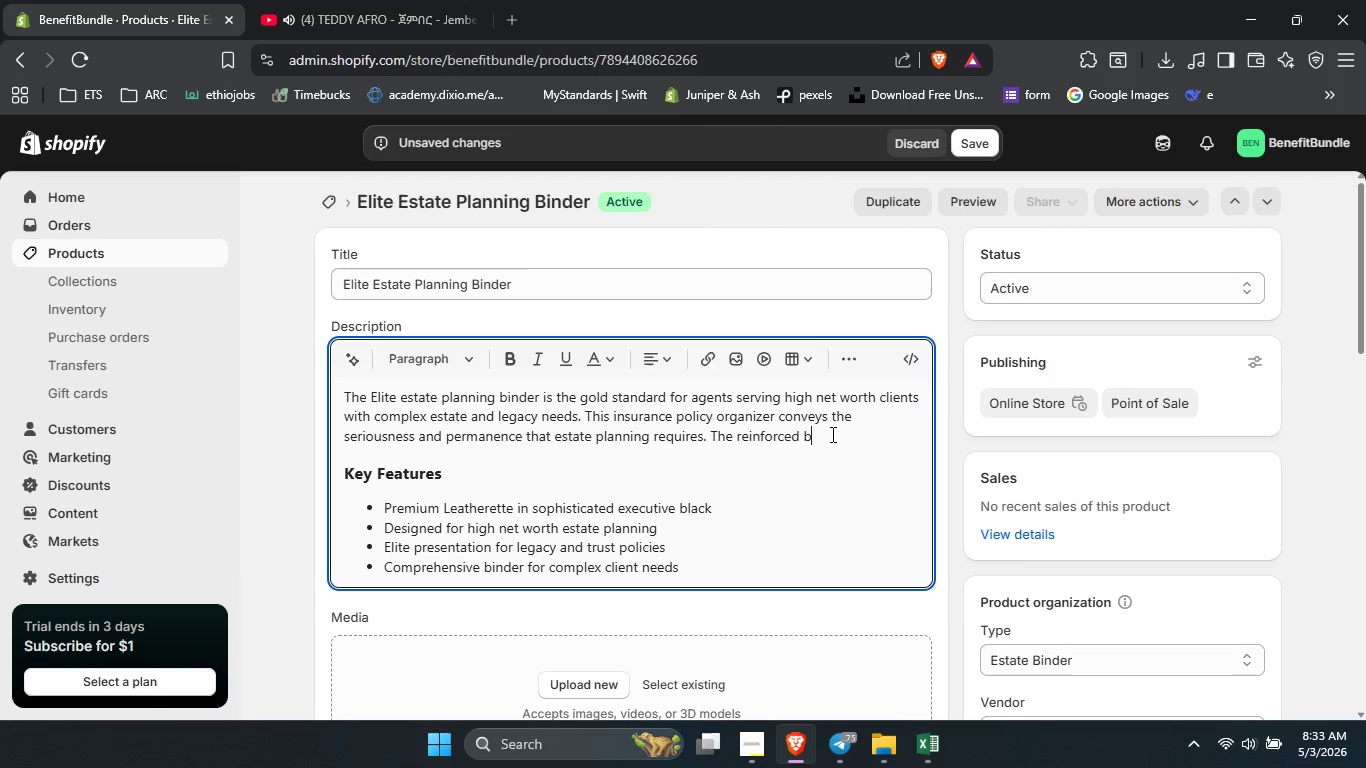 
type(binding and archival quality interior protect irrevocan)
key(Backspace)
type(ble trusts, ILITS)
key(Backspace)
type(s, and premium finance documents. Present this binder to affluent clients as part of yiy)
key(Backspace)
key(Backspace)
type(our agent welcome kit )
key(Backspace)
type(, na)
key(Backspace)
key(Backspace)
type(and they will o)
key(Backspace)
type(immediately recognize your commitmet)
 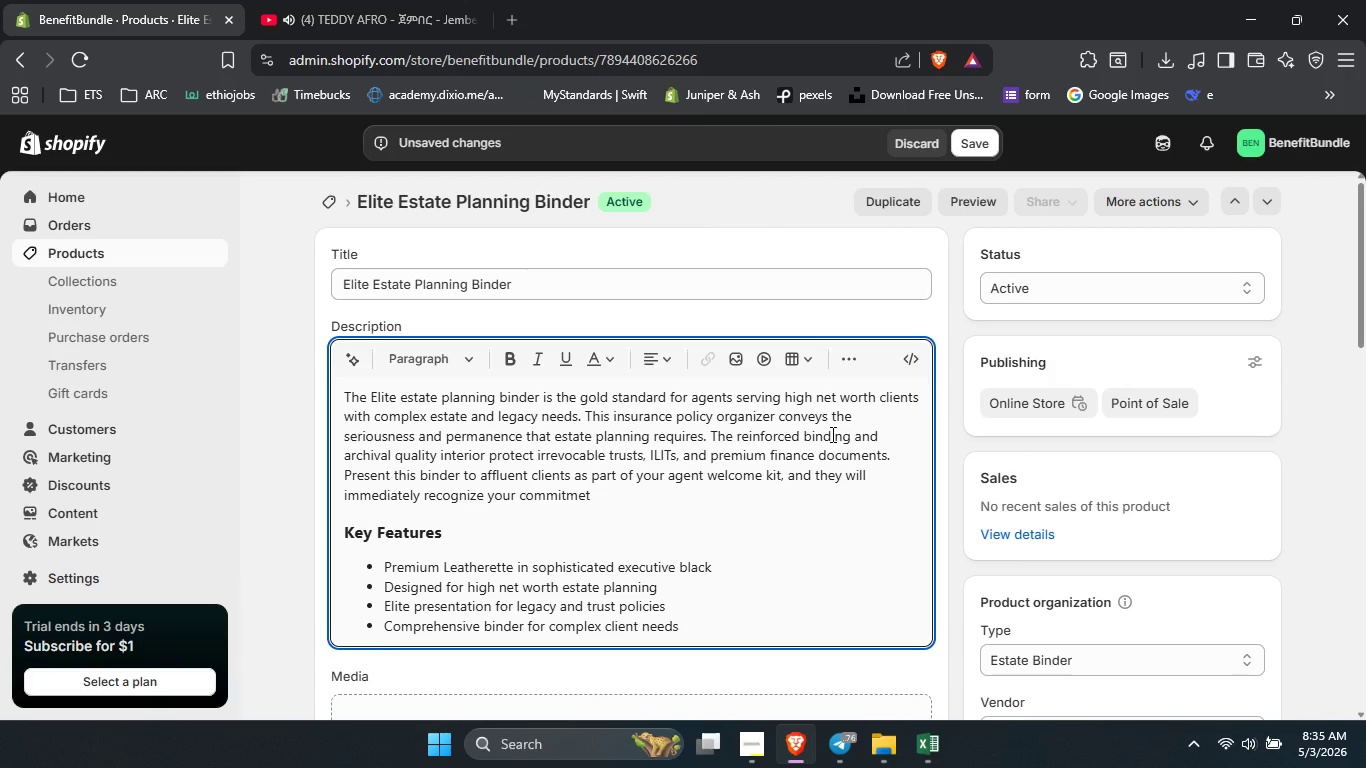 
key(Backspace)
key(Backspace)
key(Backspace)
type(ment to white glove service.)
 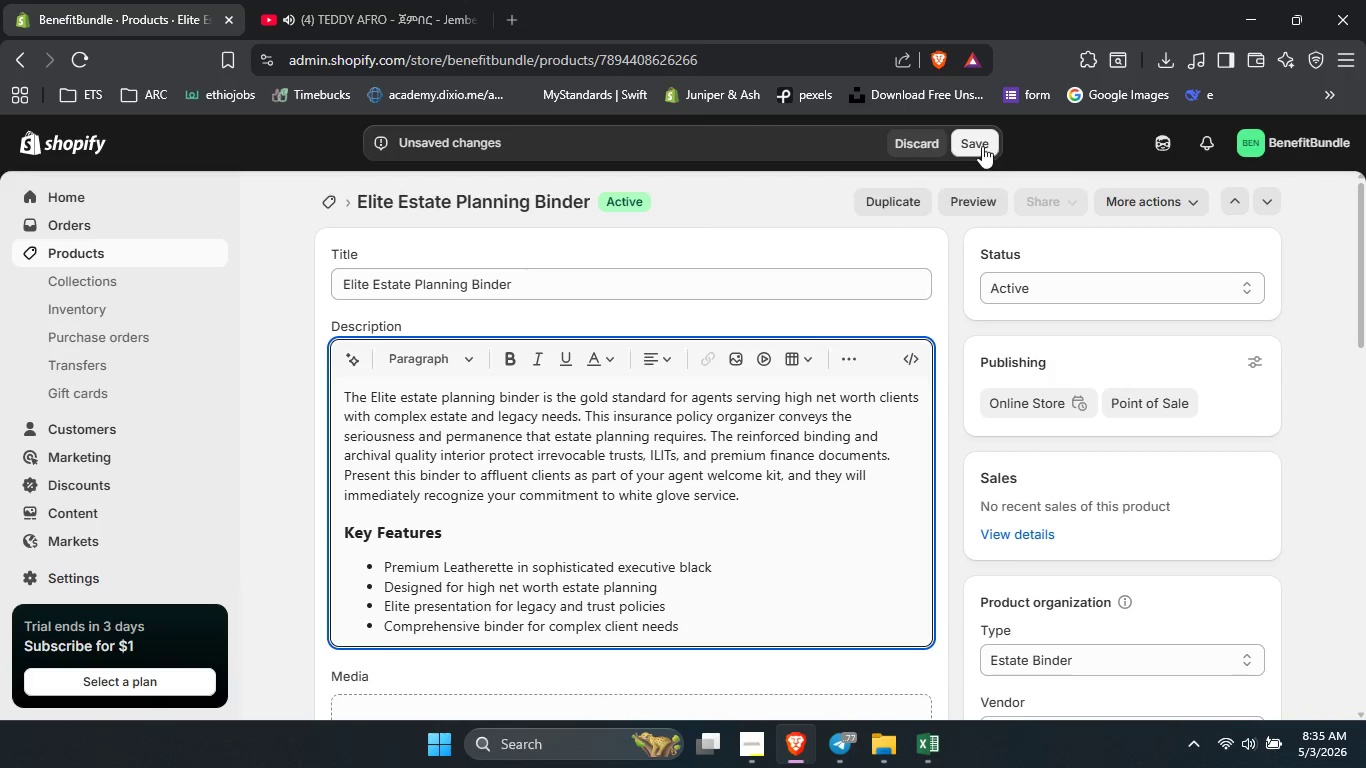 
left_click([982, 146])
 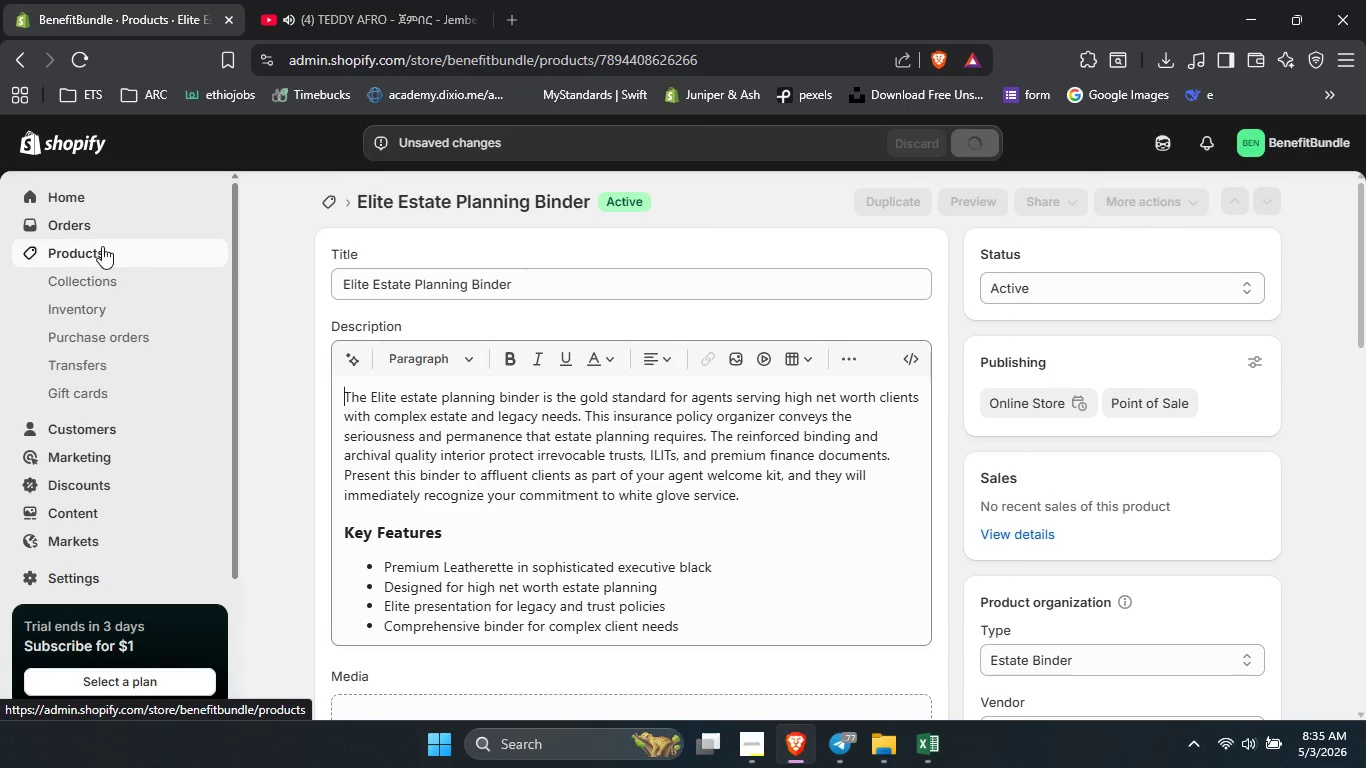 
left_click([102, 246])
 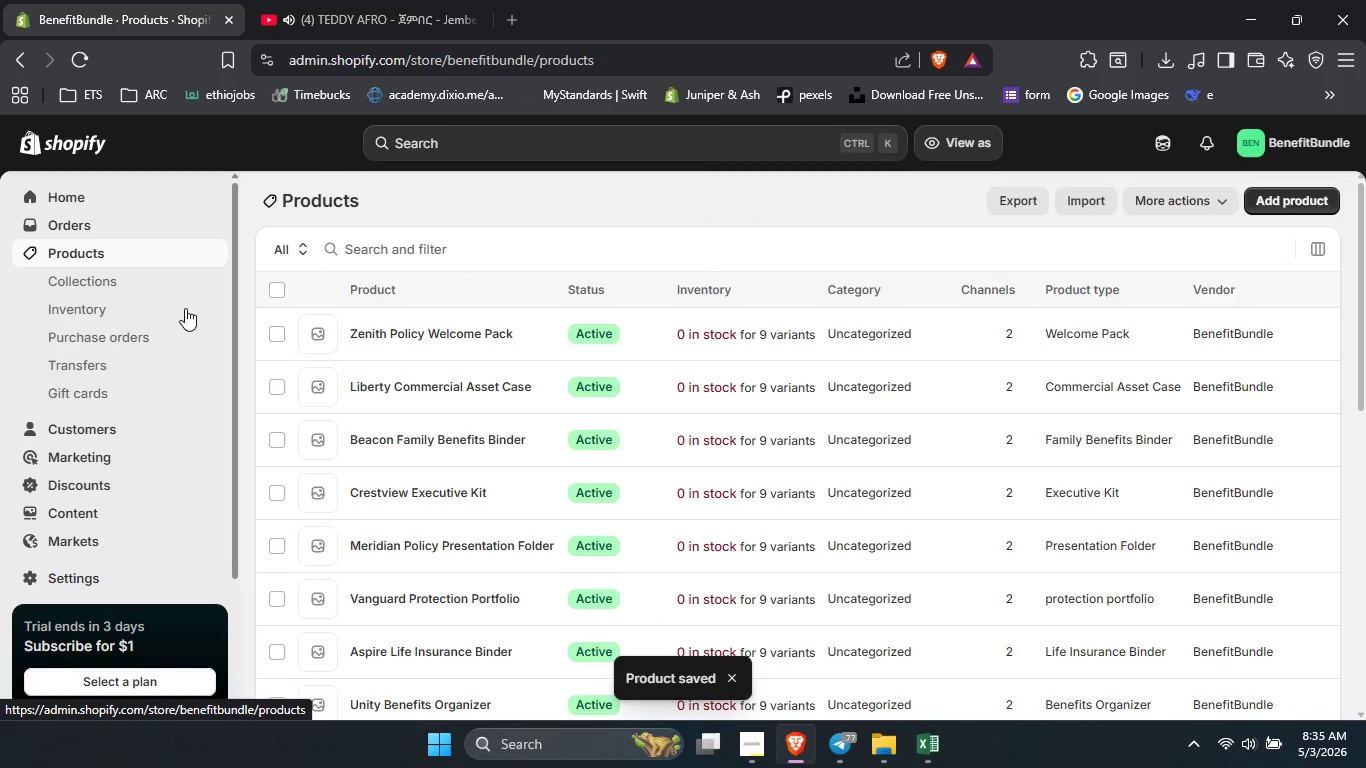 
scroll: coordinate [415, 606], scroll_direction: down, amount: 5.0
 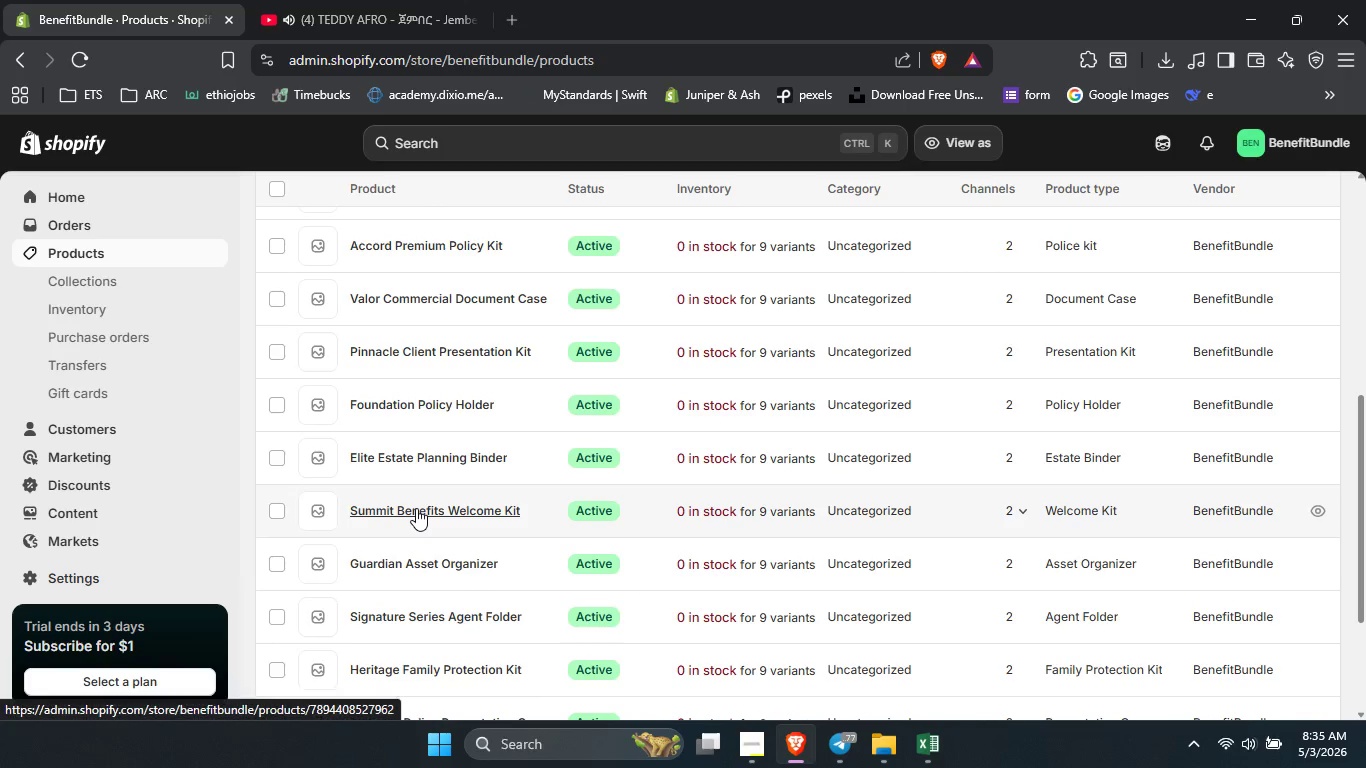 
left_click([416, 508])
 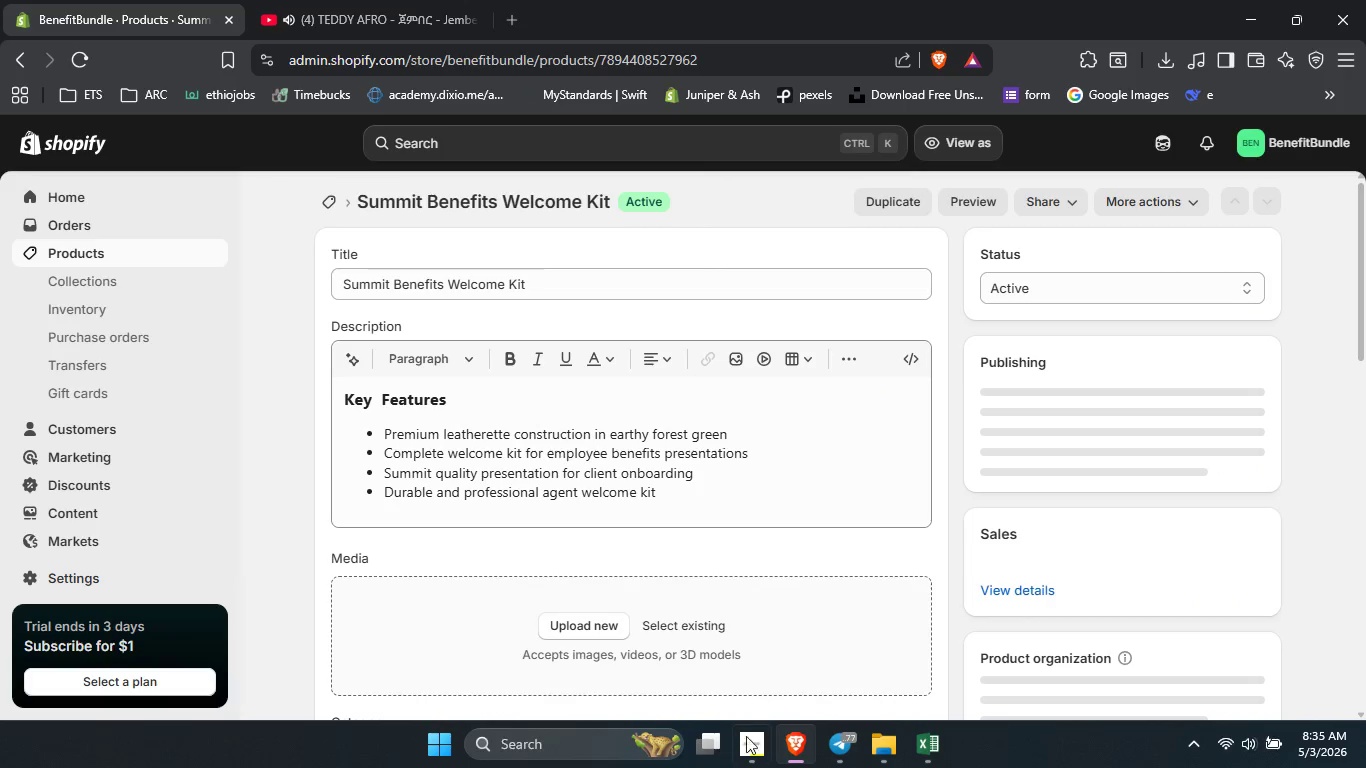 
left_click([753, 767])